 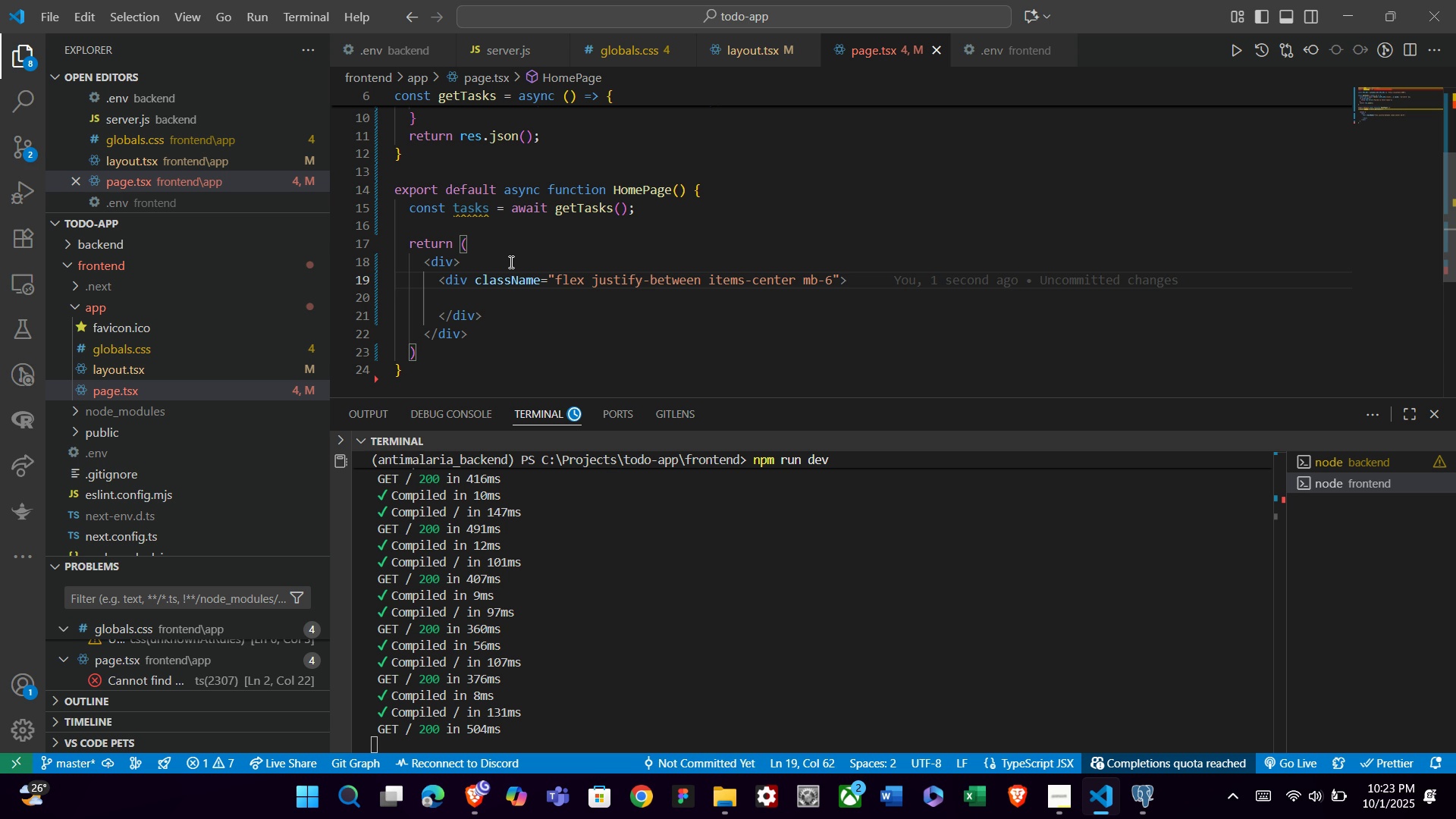 
key(ArrowDown)
 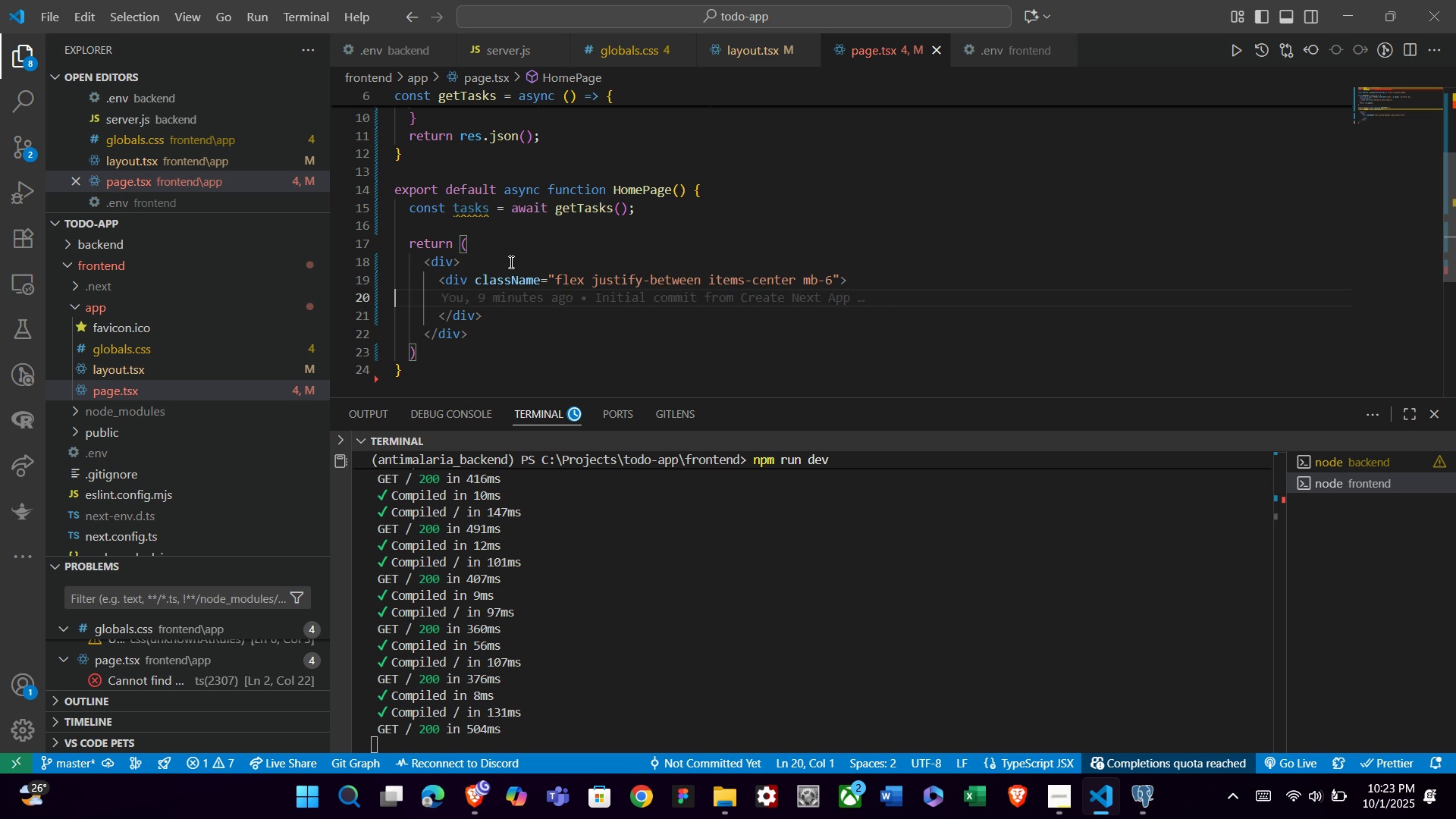 
key(Tab)
key(Tab)
key(Tab)
type(h1)
 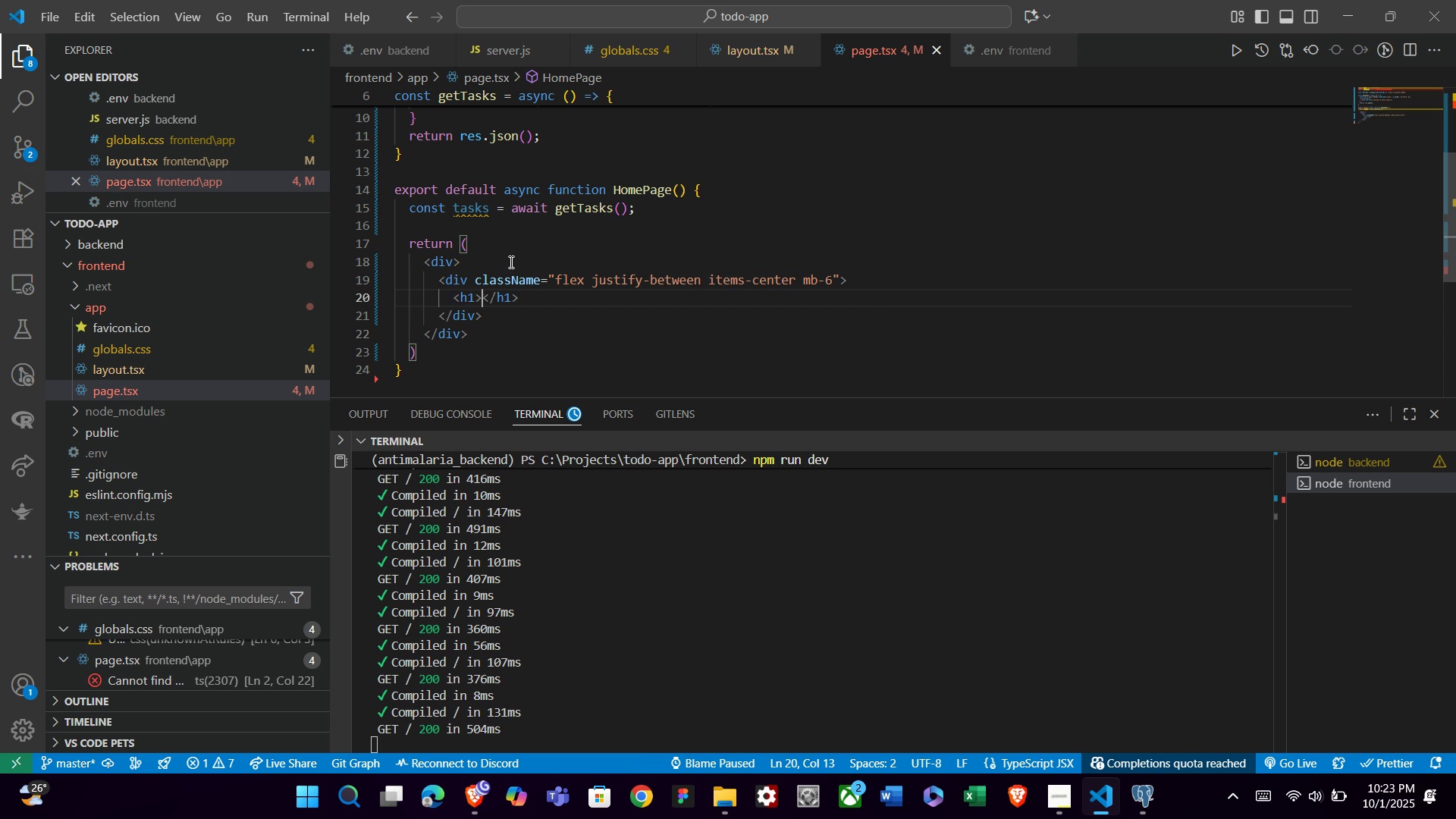 
key(Enter)
 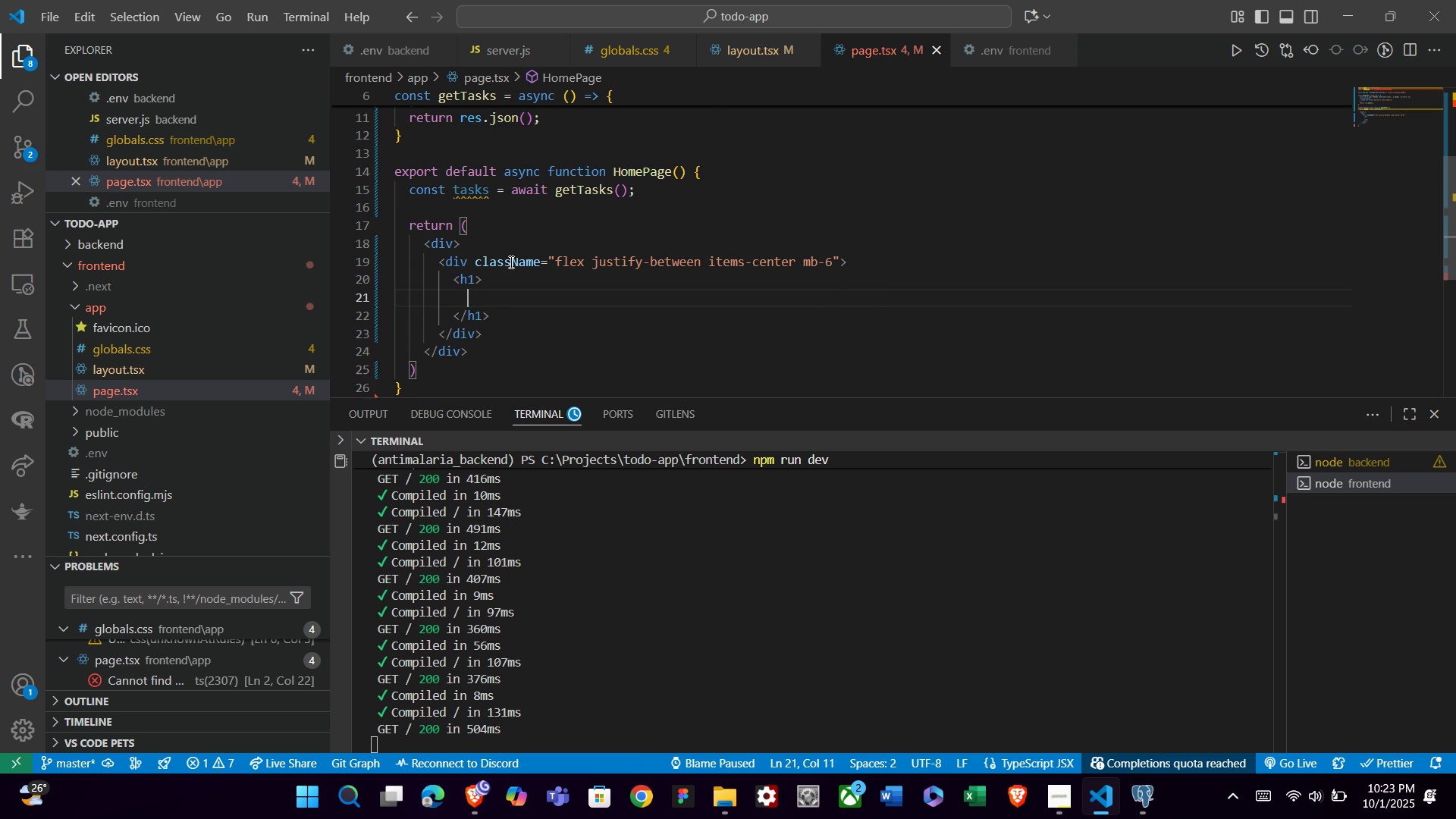 
key(Enter)
 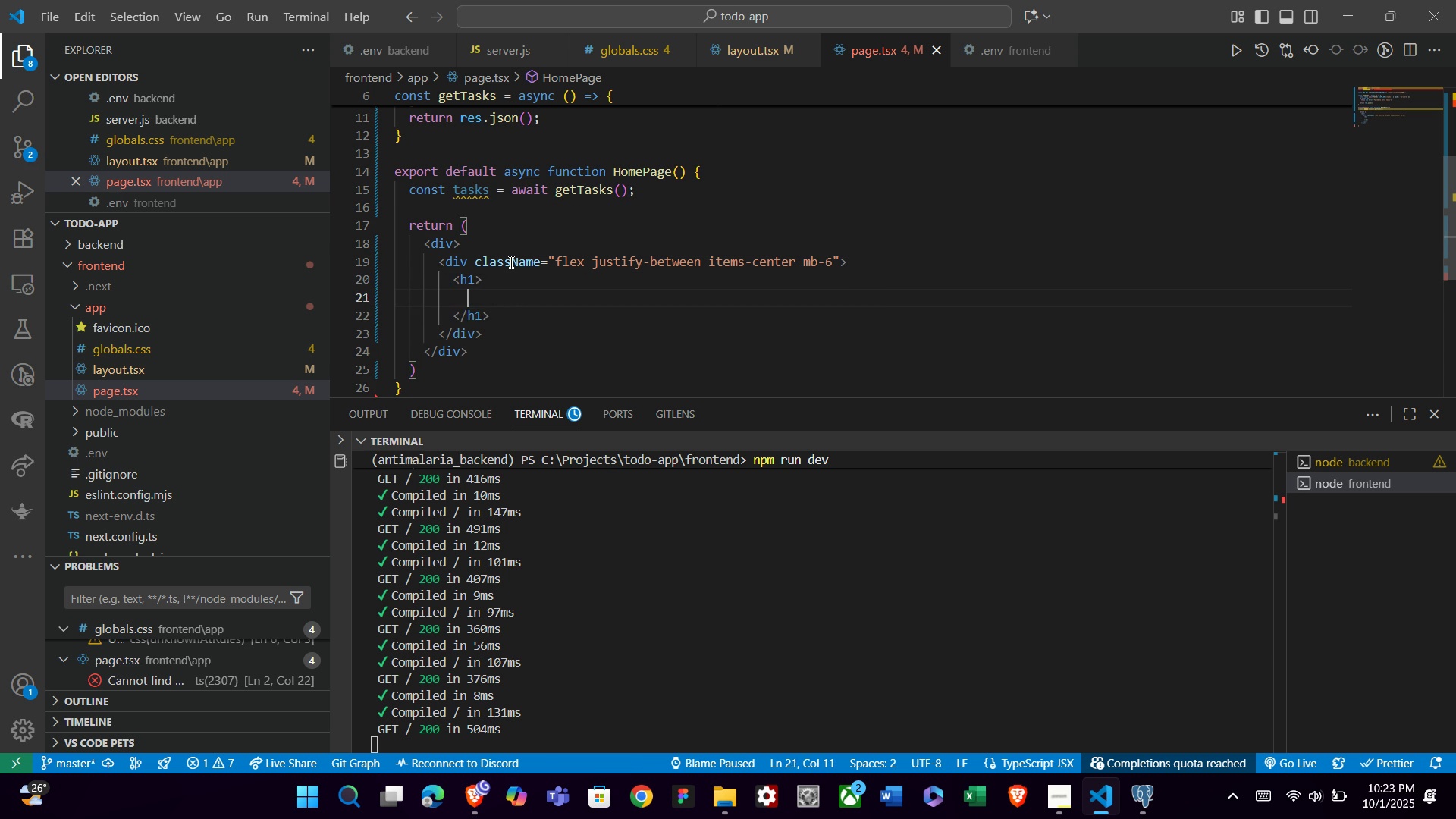 
key(ArrowUp)
 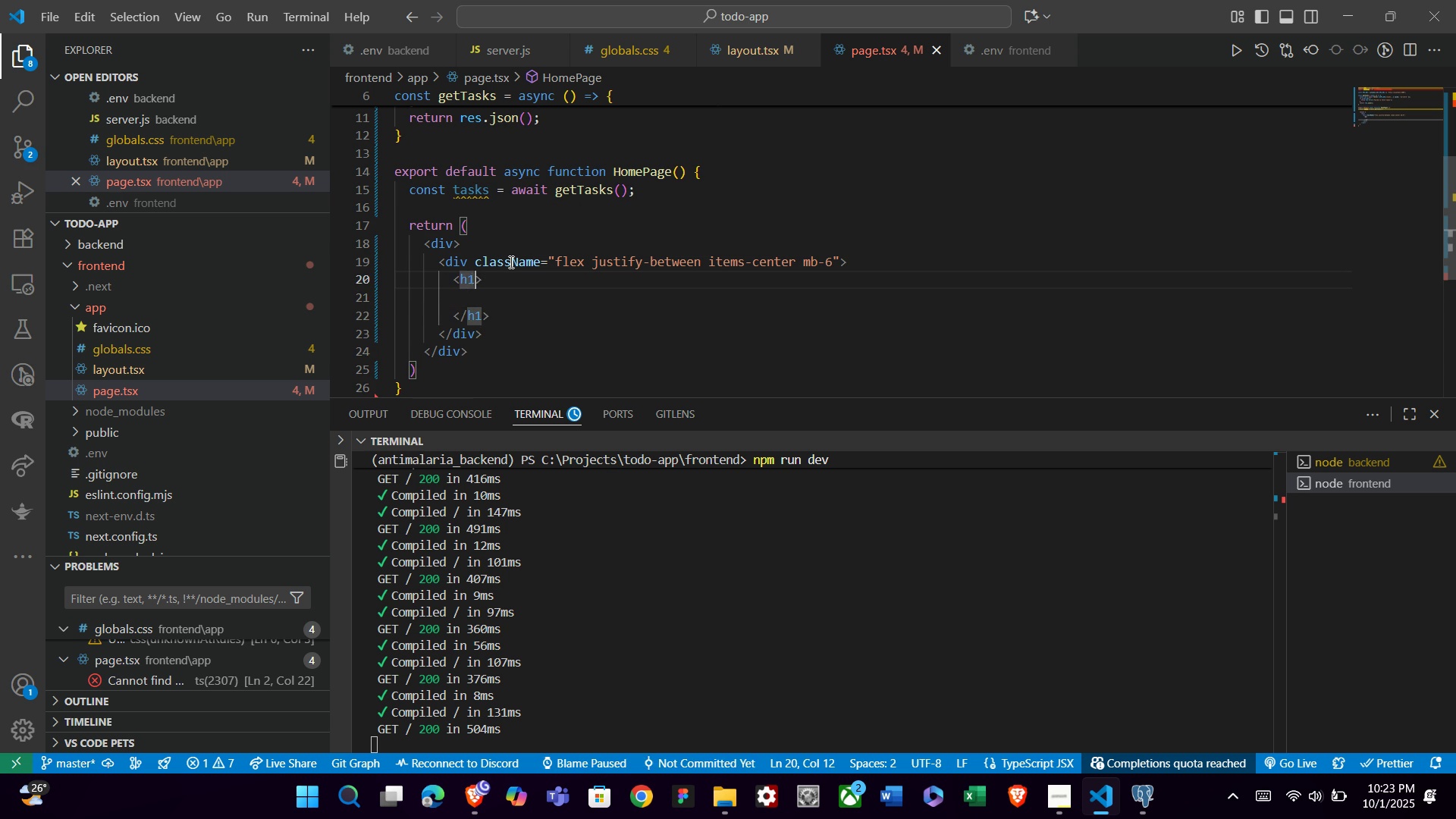 
key(ArrowRight)
 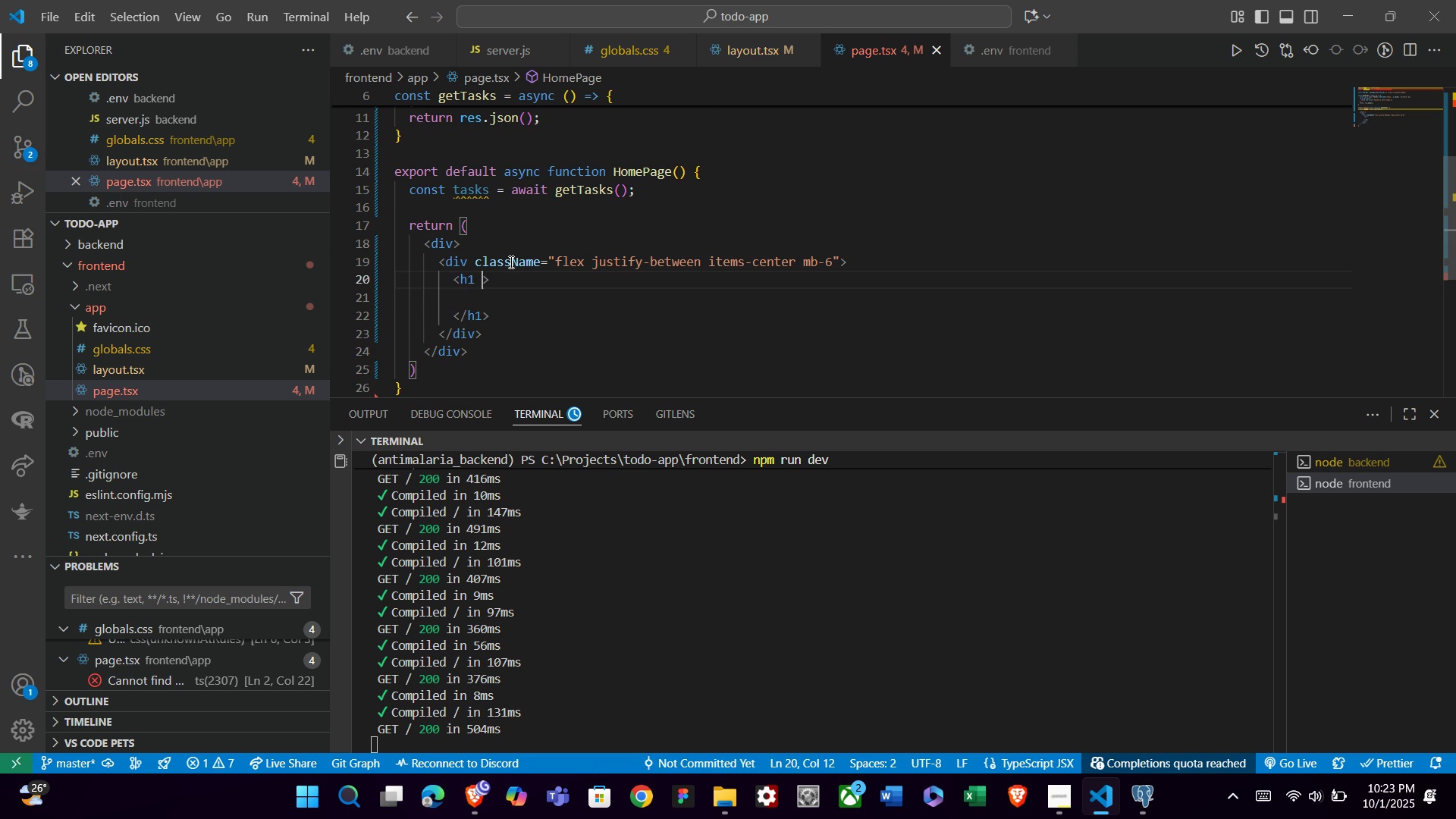 
type( clas)
 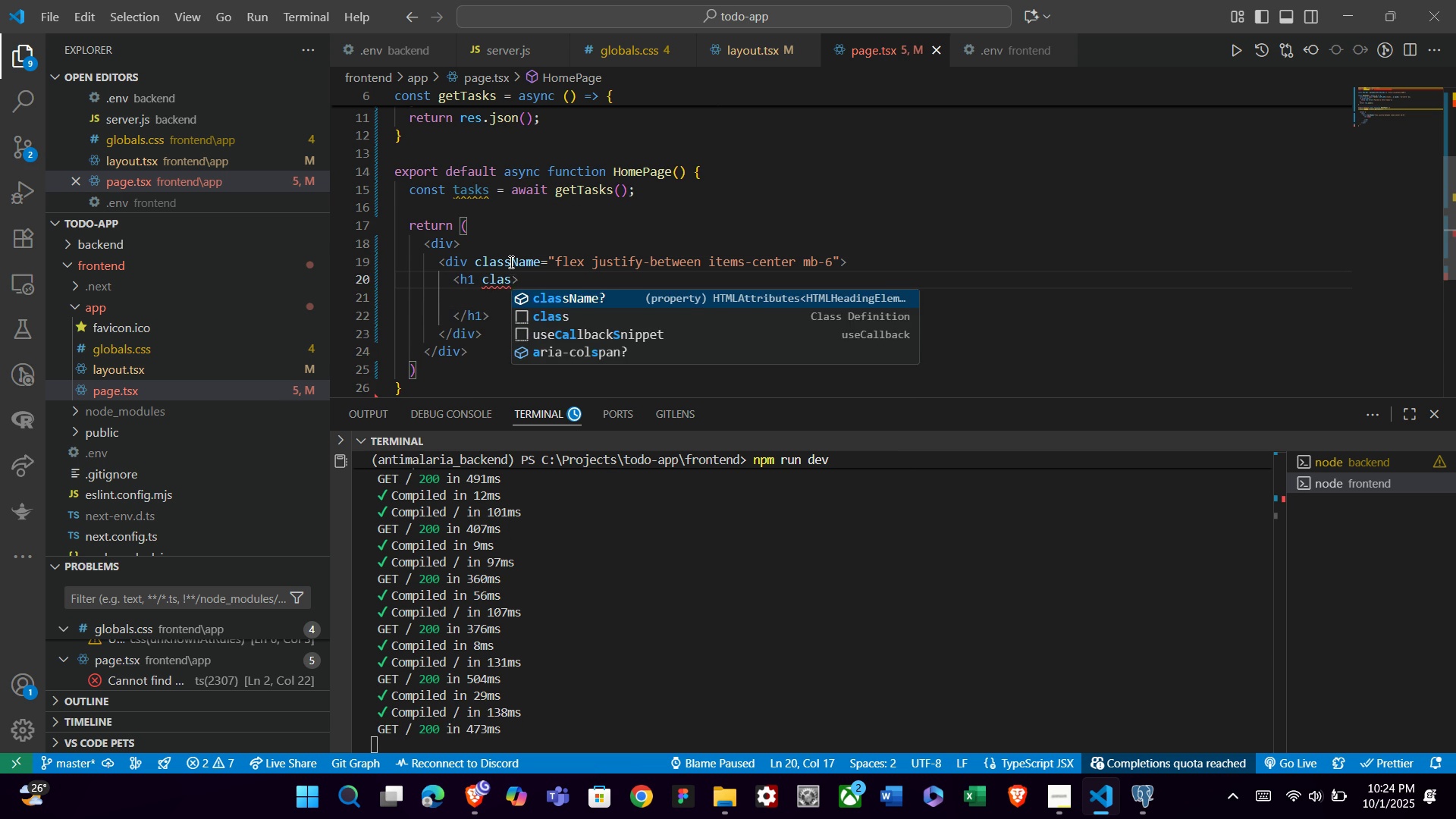 
key(Enter)
 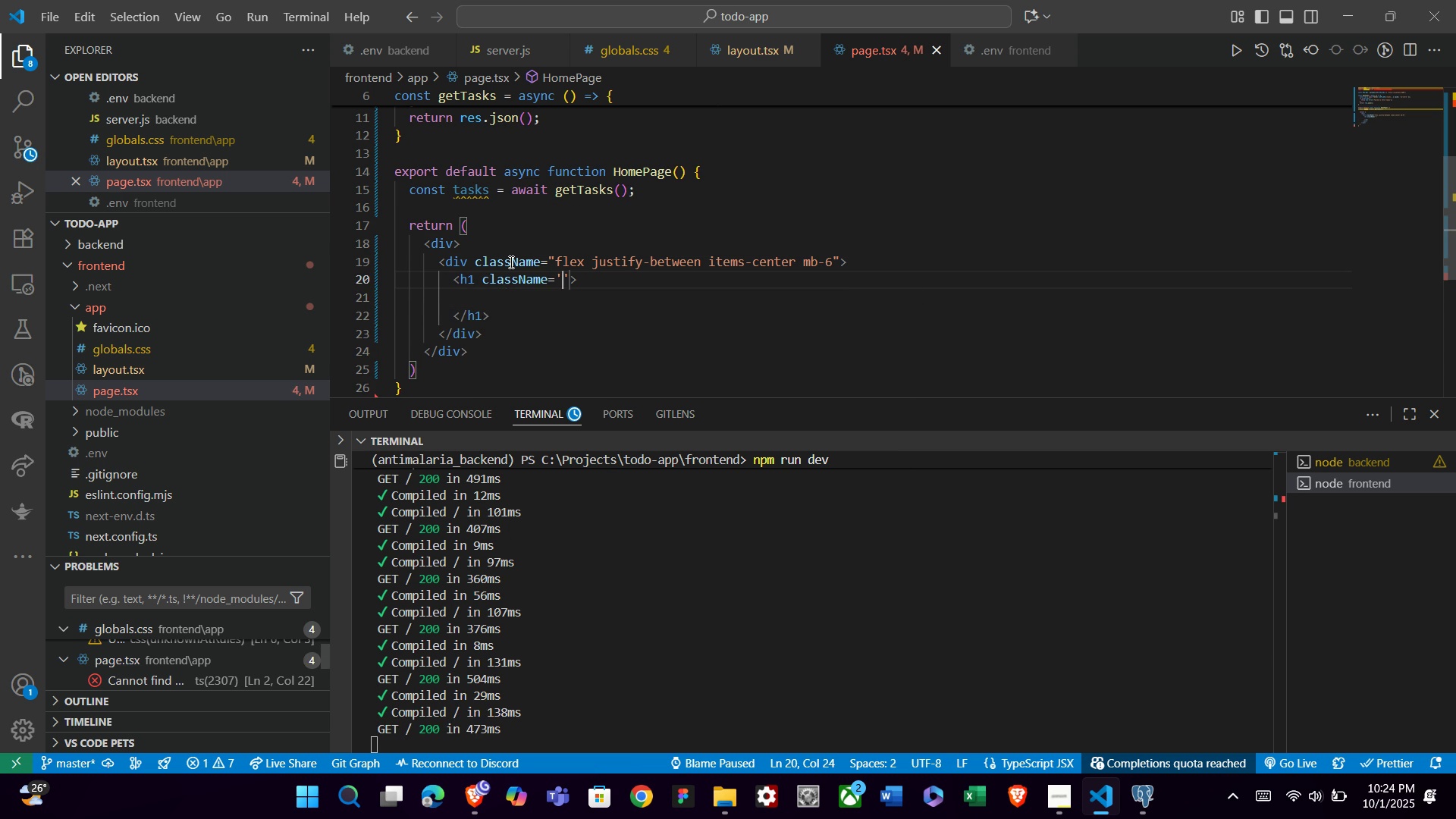 
key(Backspace)
 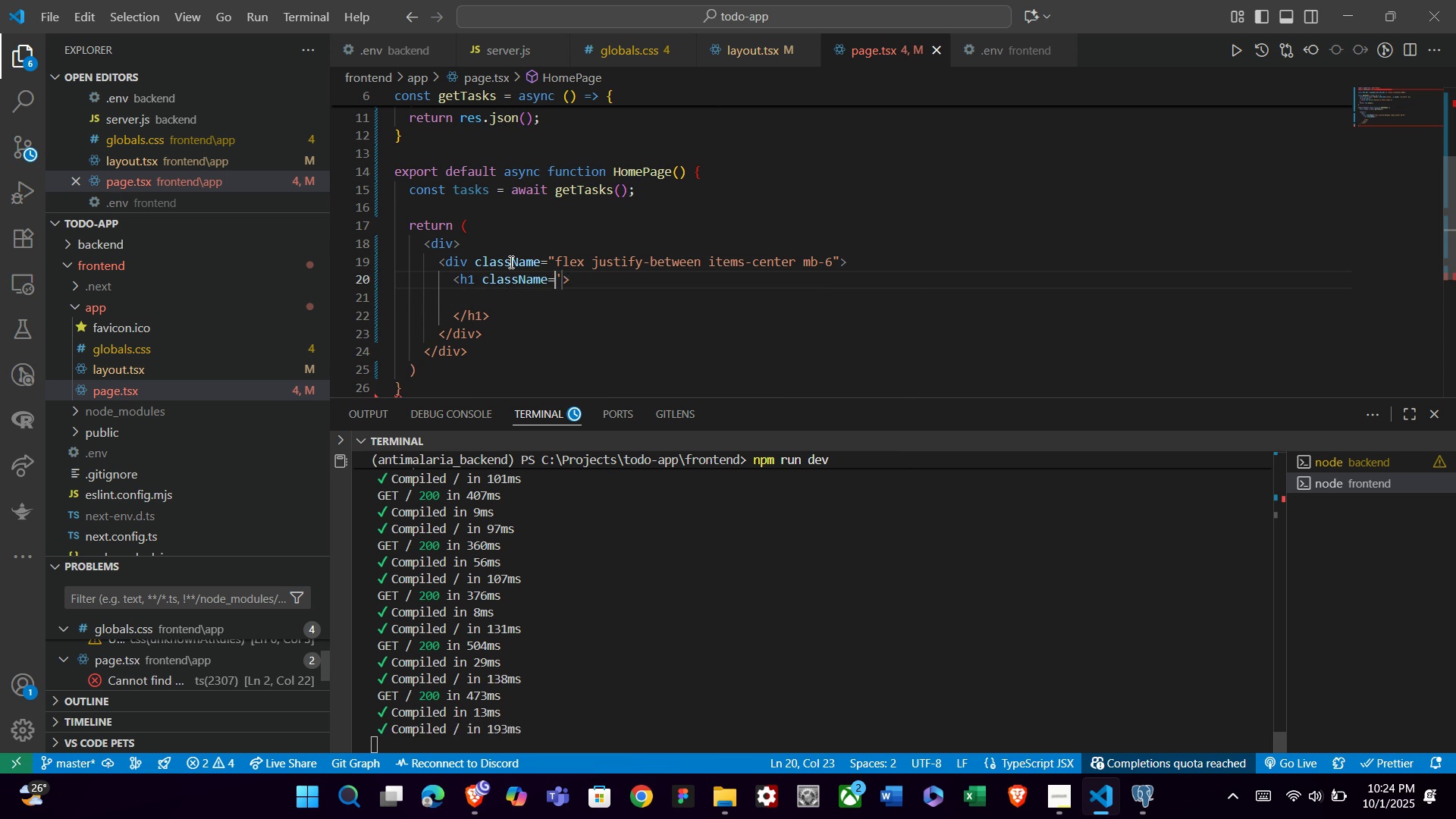 
key(Shift+ShiftLeft)
 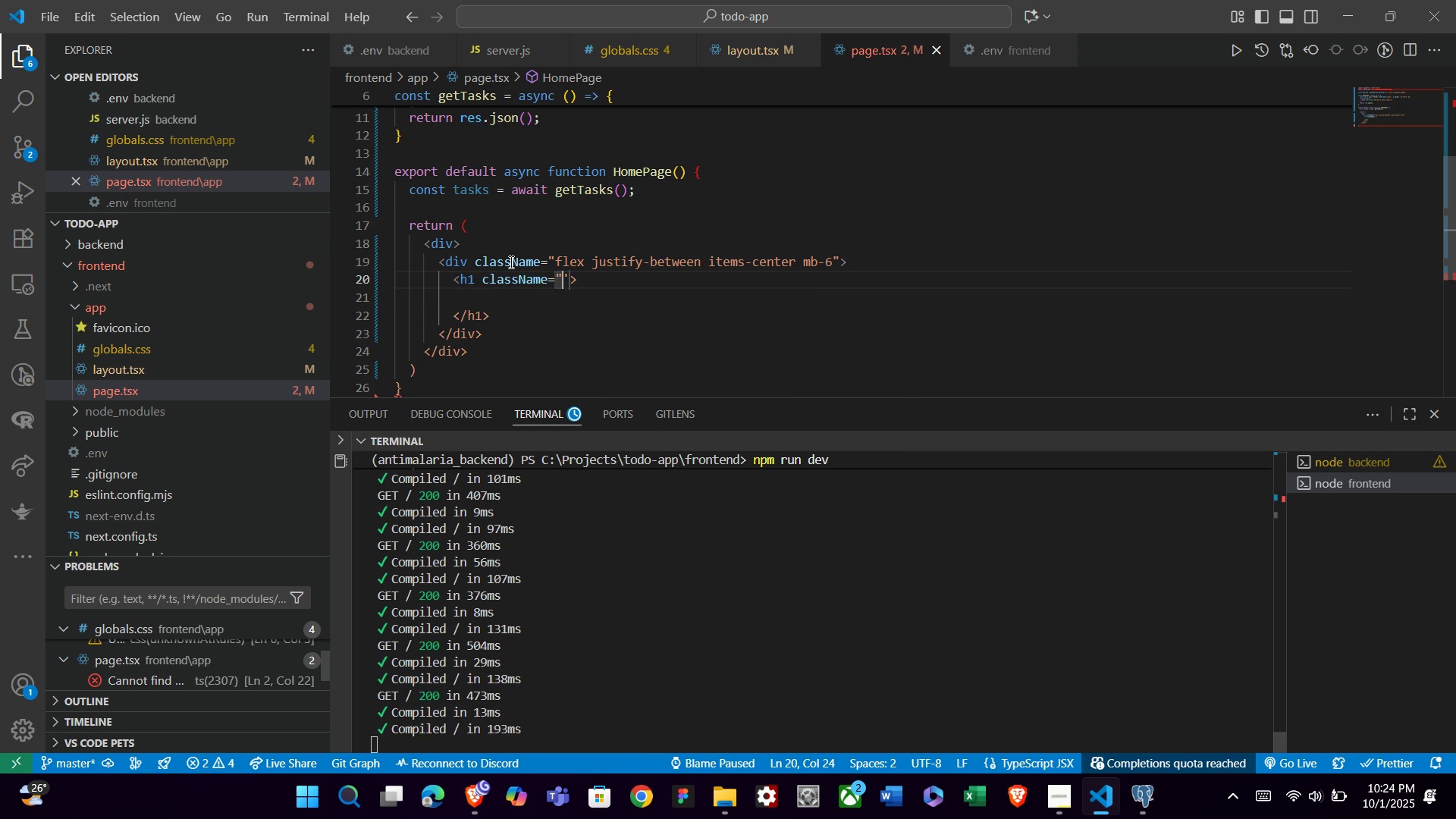 
key(Shift+Quote)
 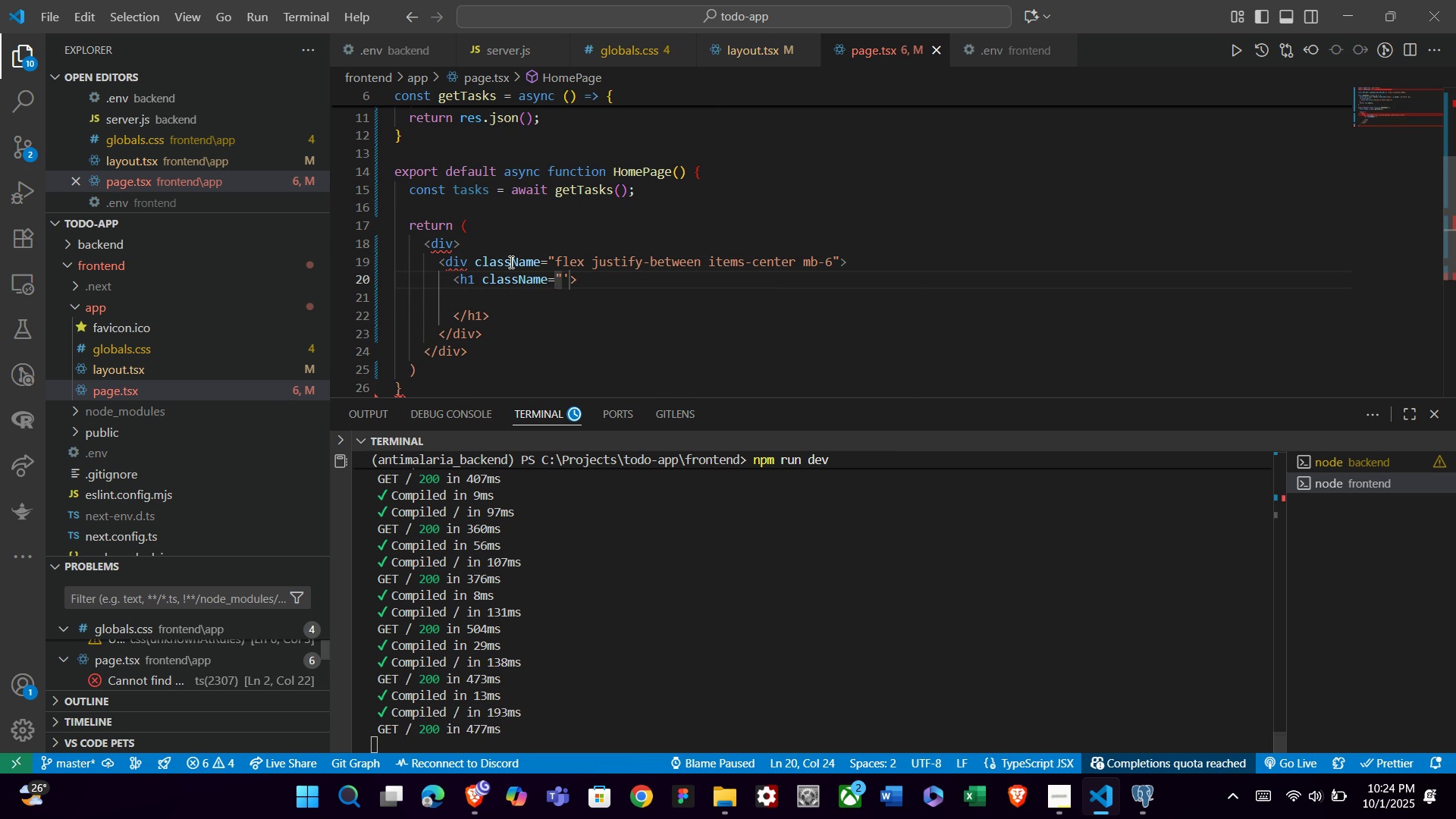 
key(ArrowRight)
 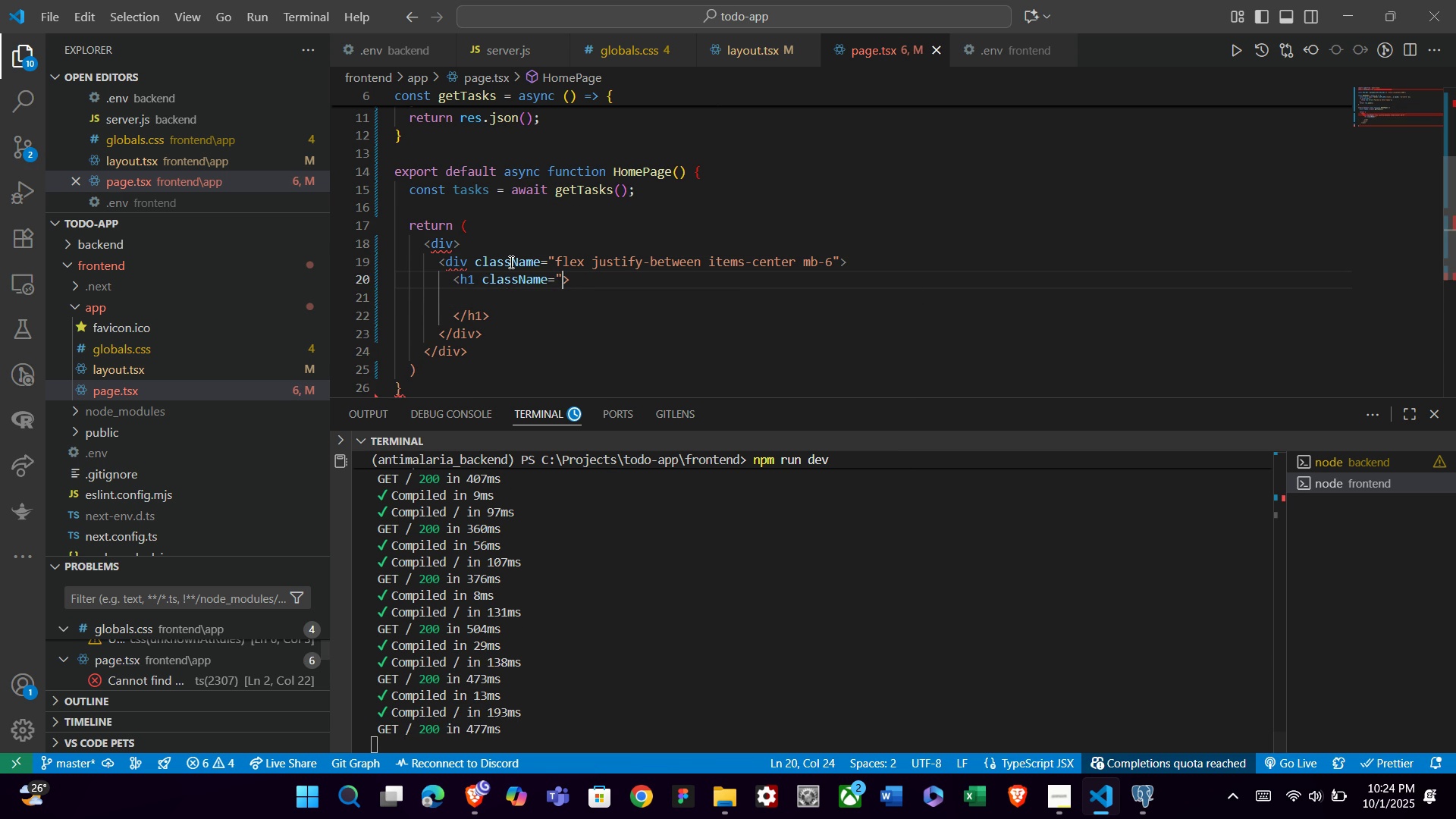 
key(Backspace)